 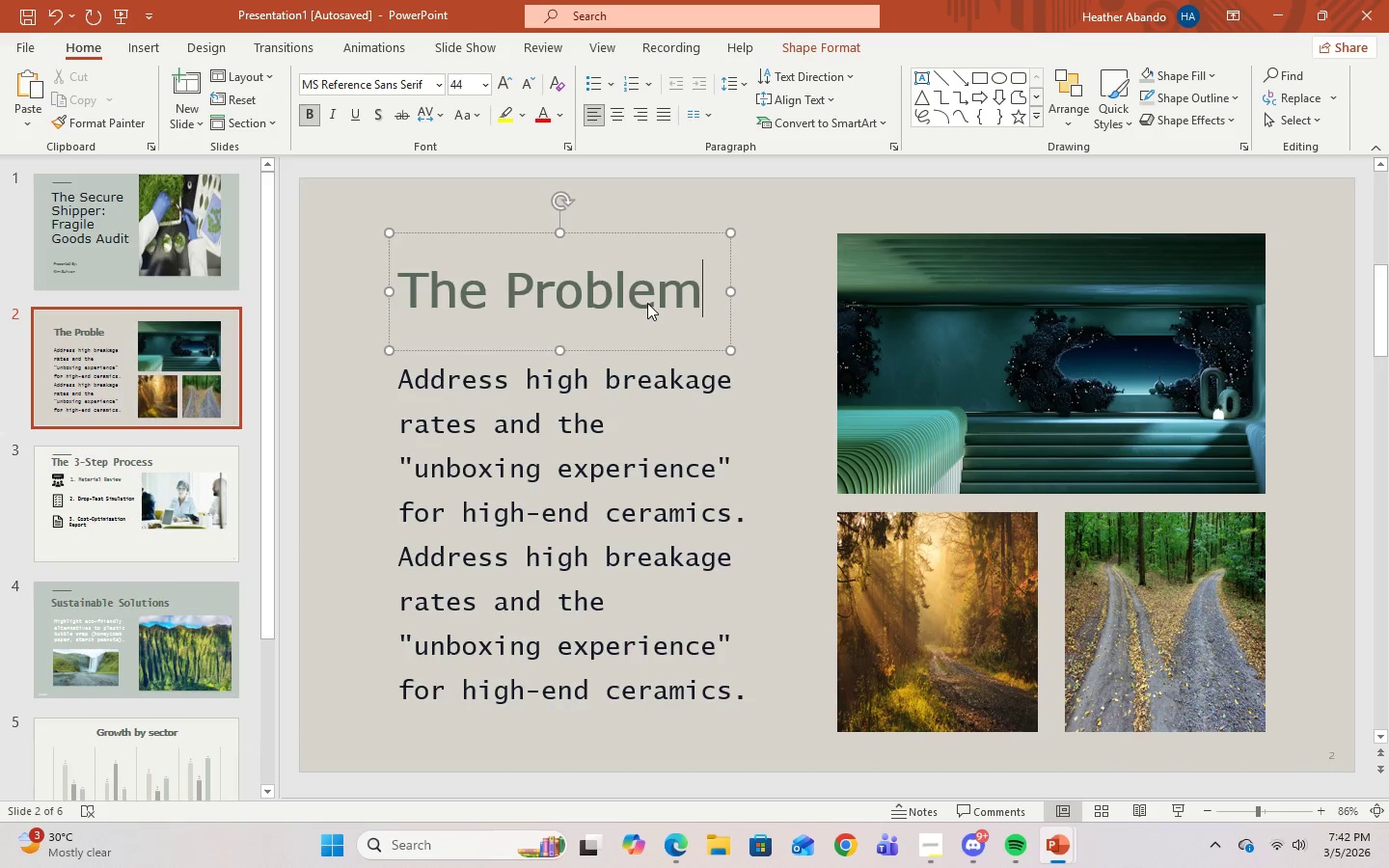 
left_click([198, 237])
 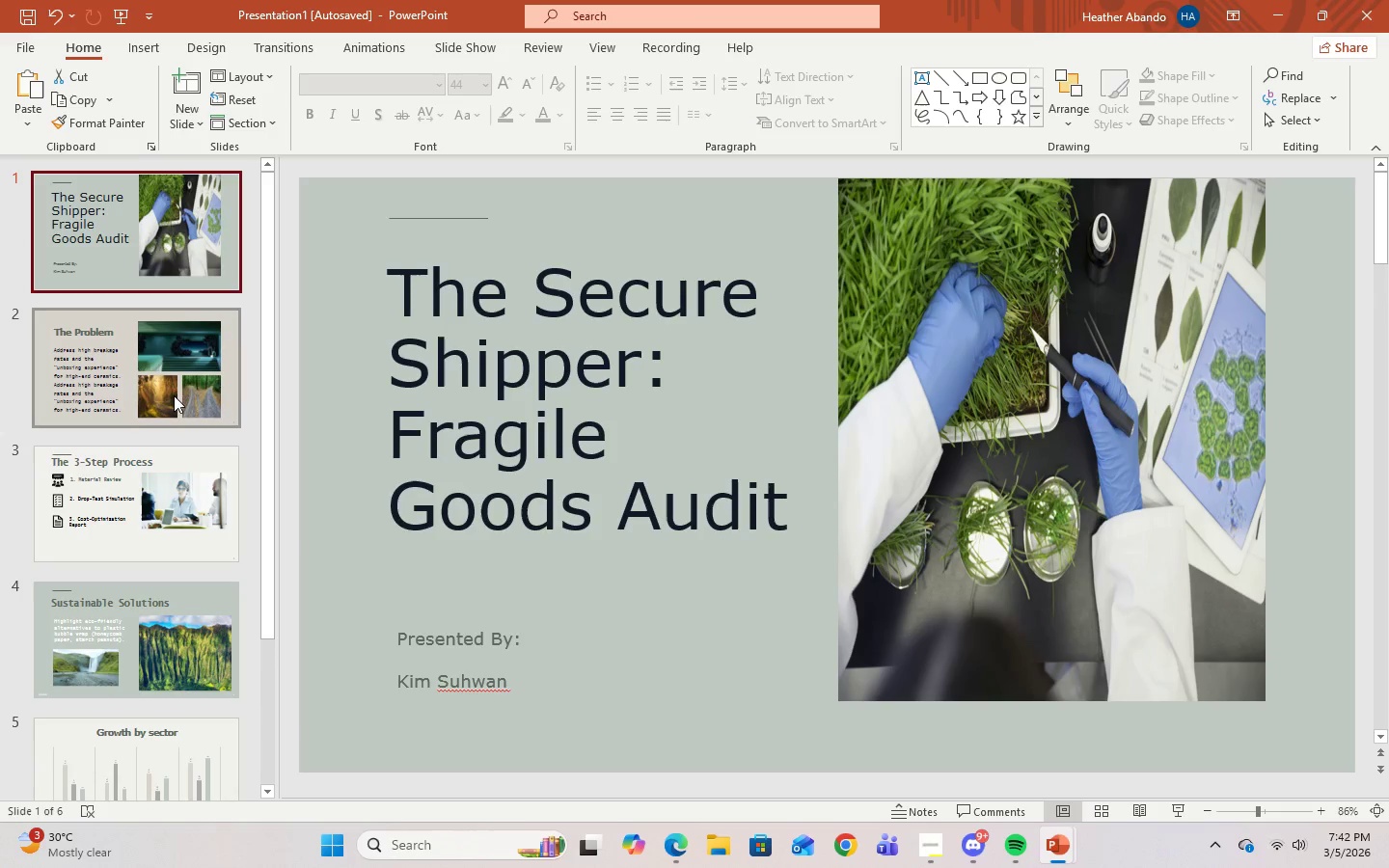 
left_click([172, 399])
 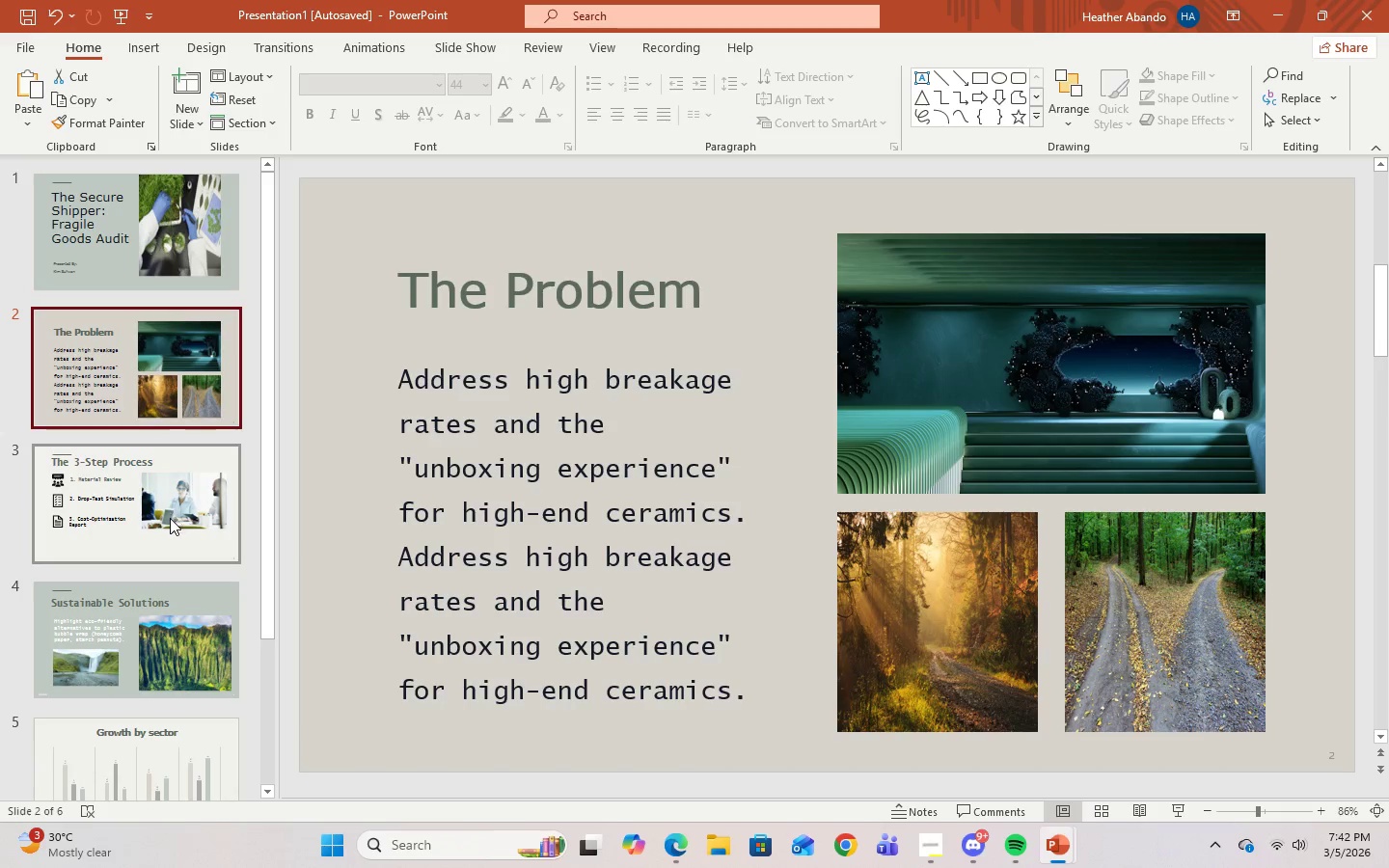 
left_click([169, 518])
 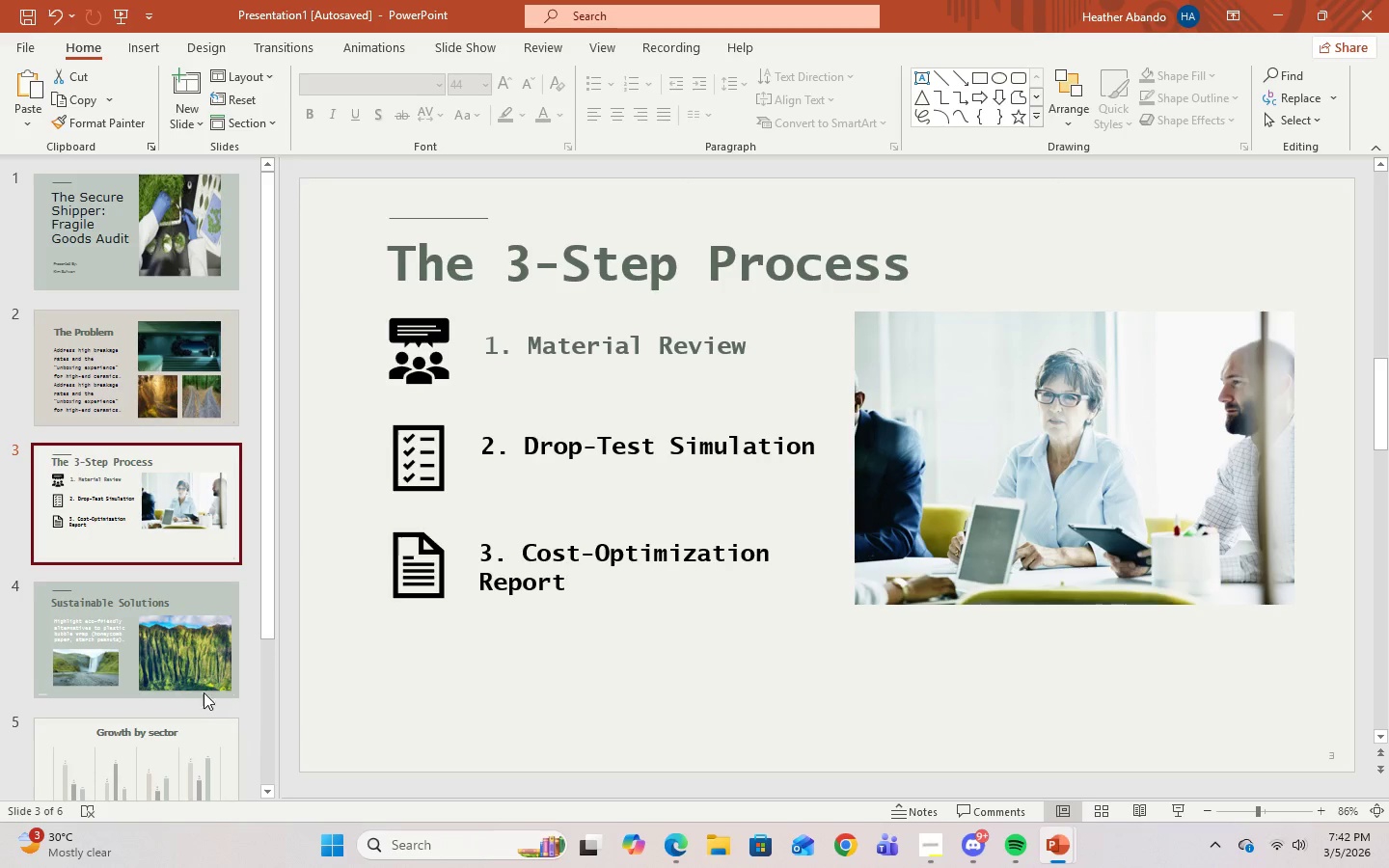 
left_click([113, 665])
 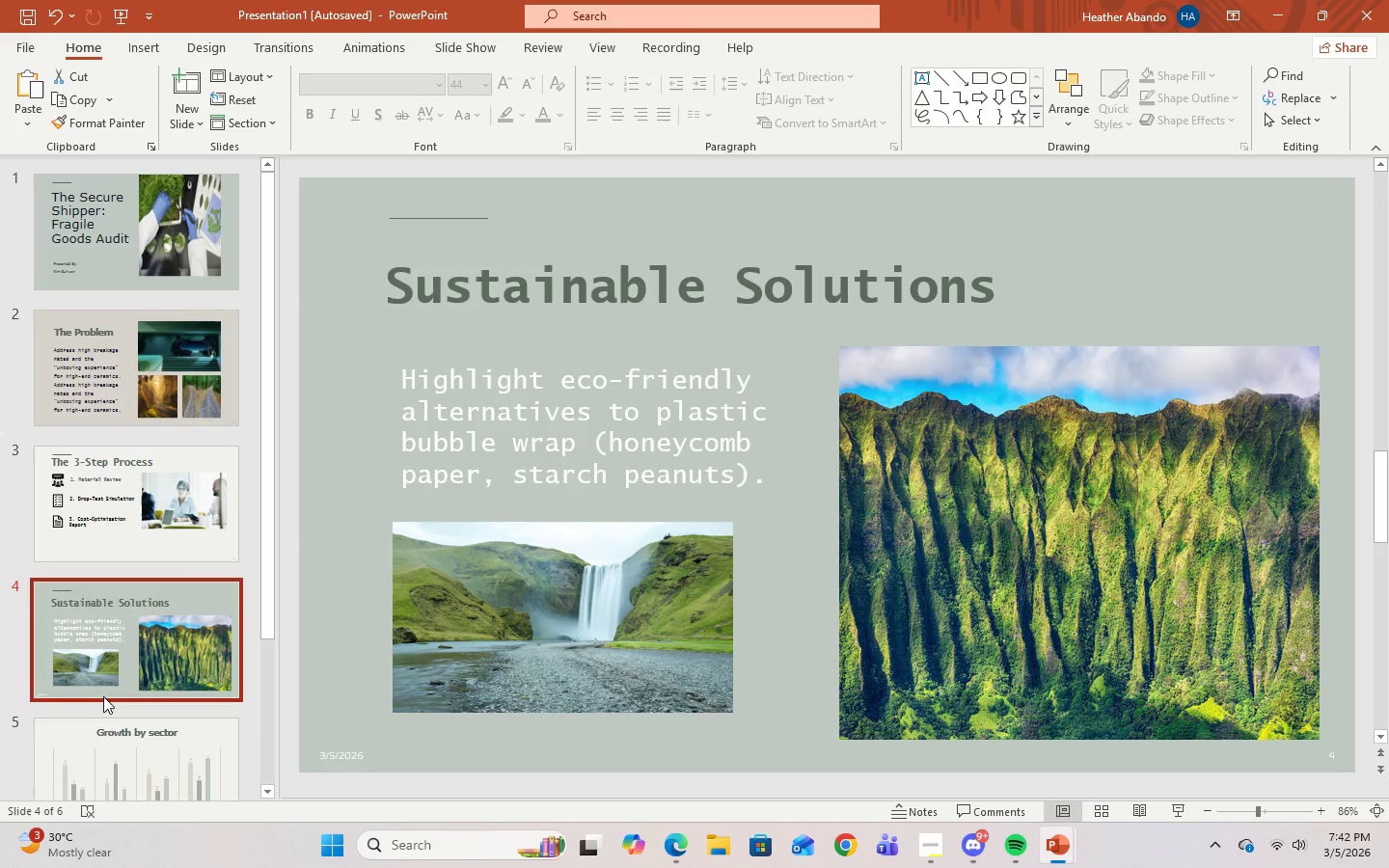 
left_click([108, 739])
 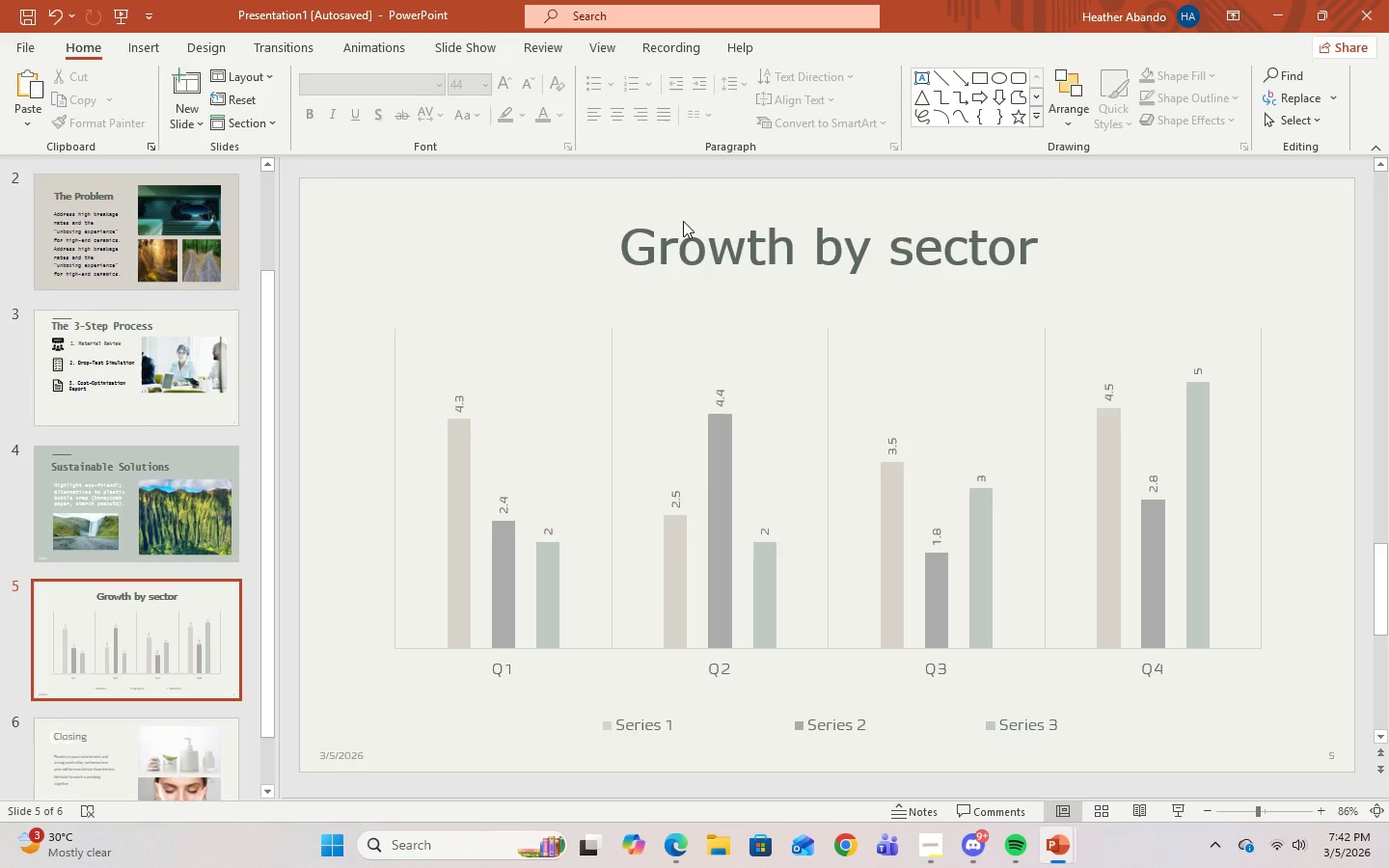 
double_click([601, 241])
 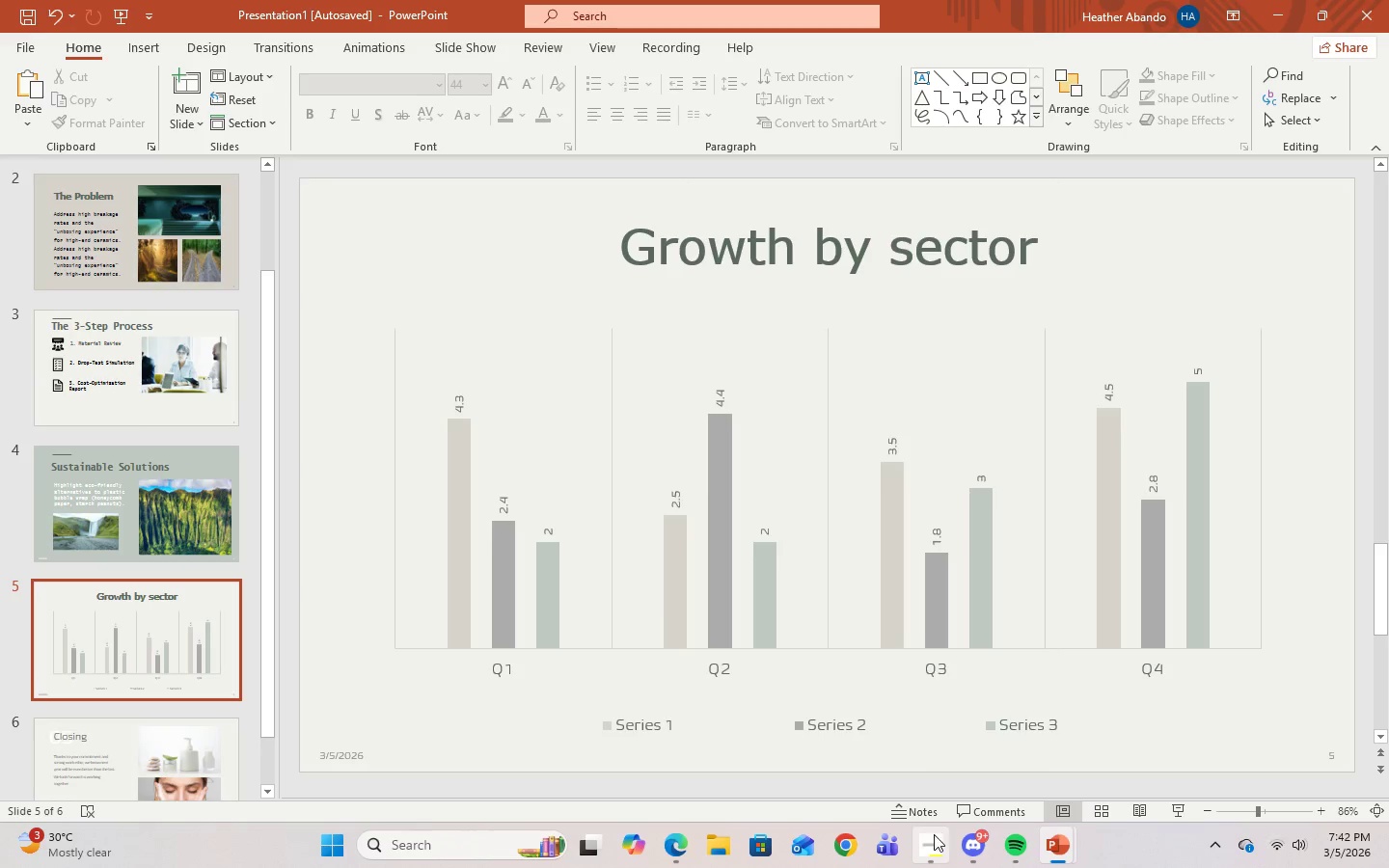 
left_click([931, 843])